 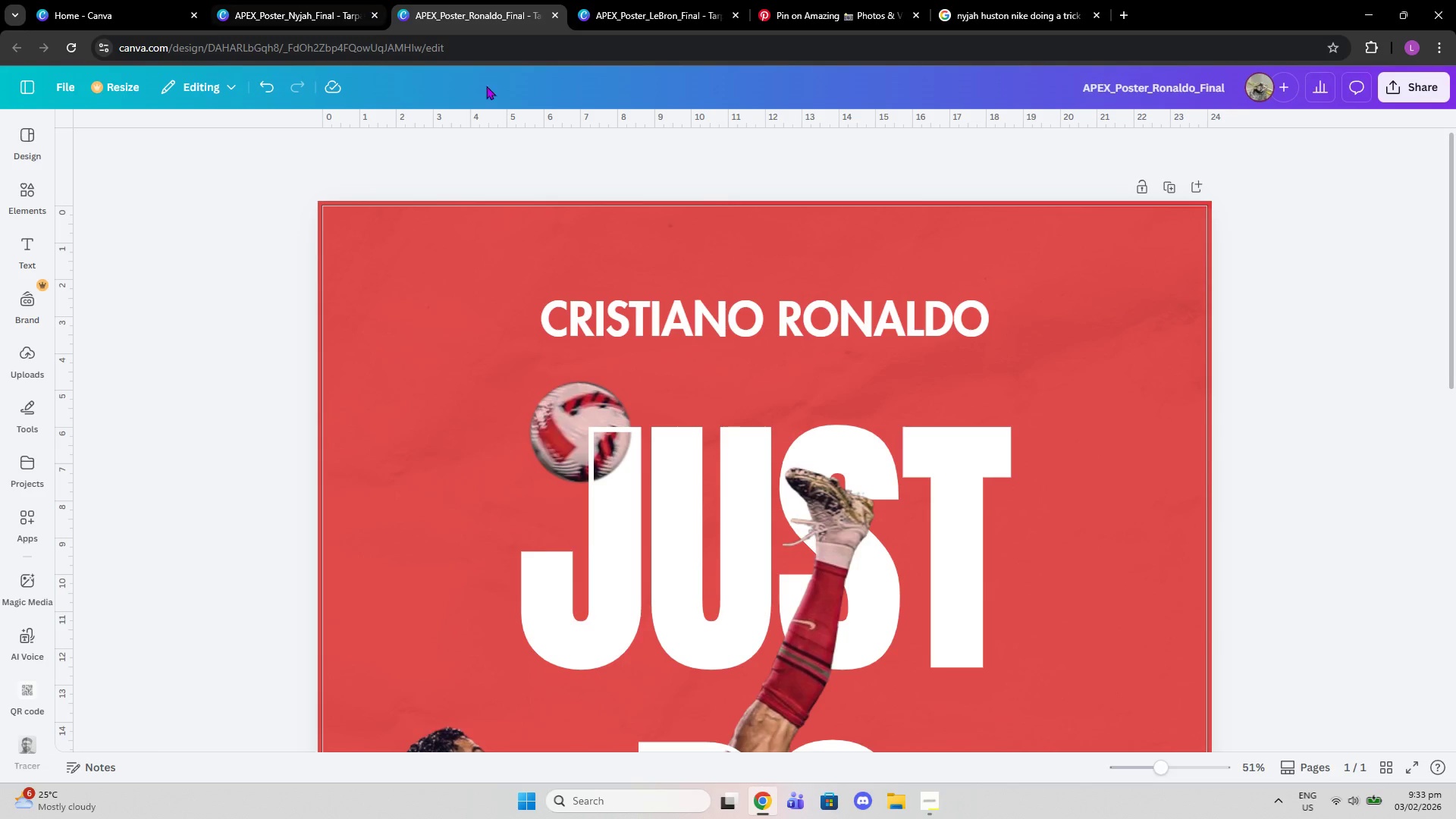 
left_click_drag(start_coordinate=[1154, 763], to_coordinate=[1132, 765])
 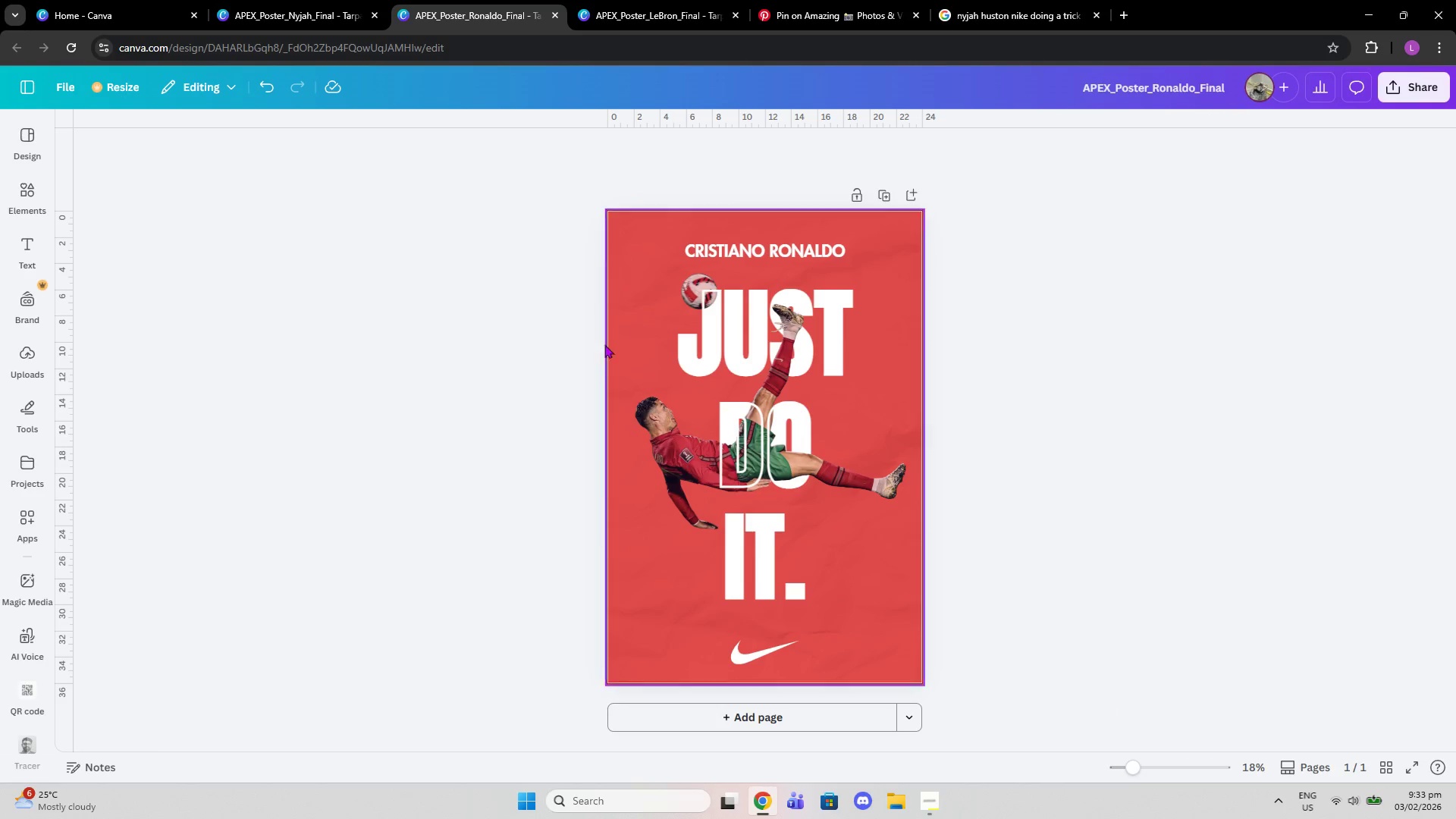 
left_click([287, 0])
 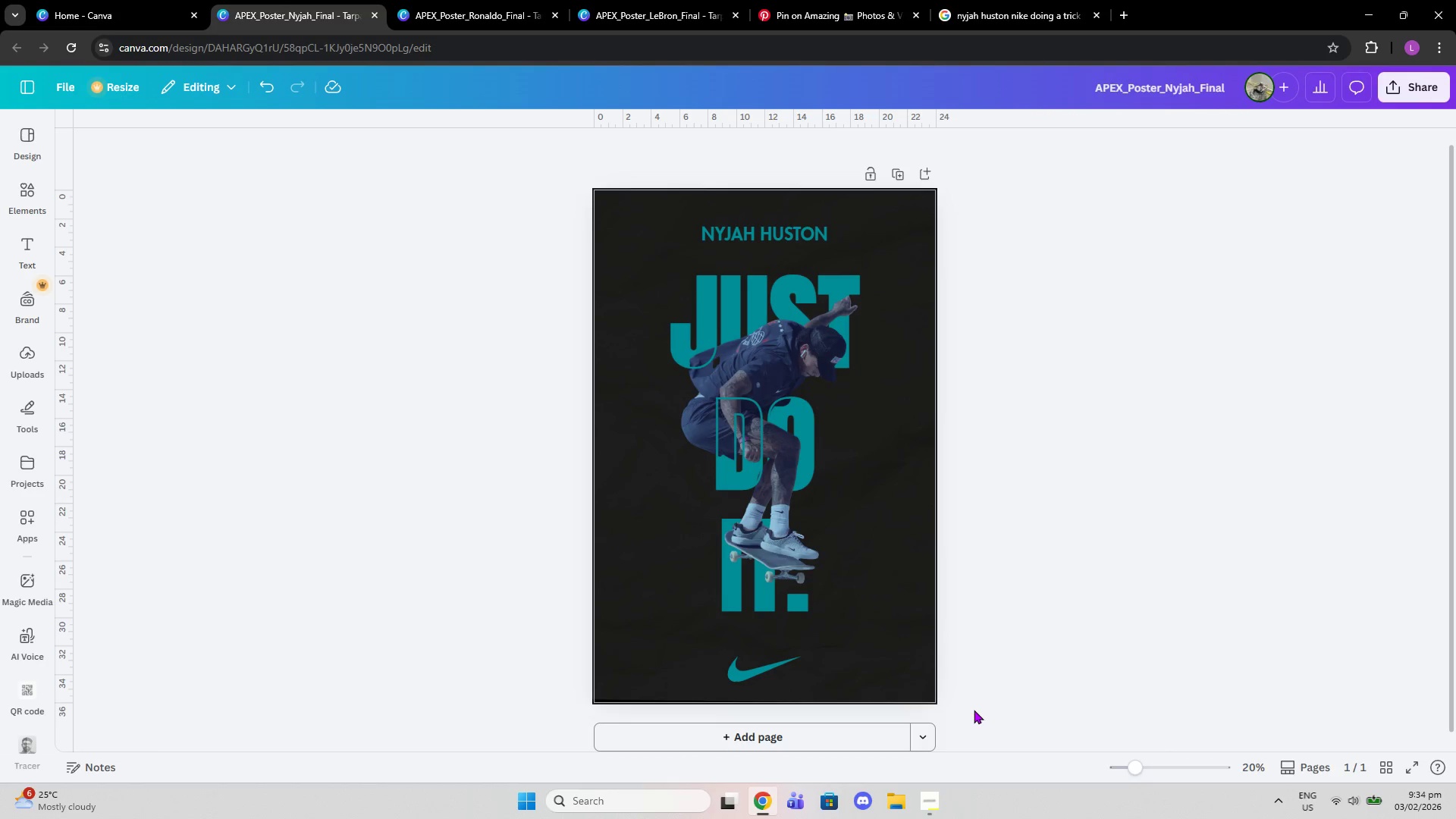 
wait(7.49)
 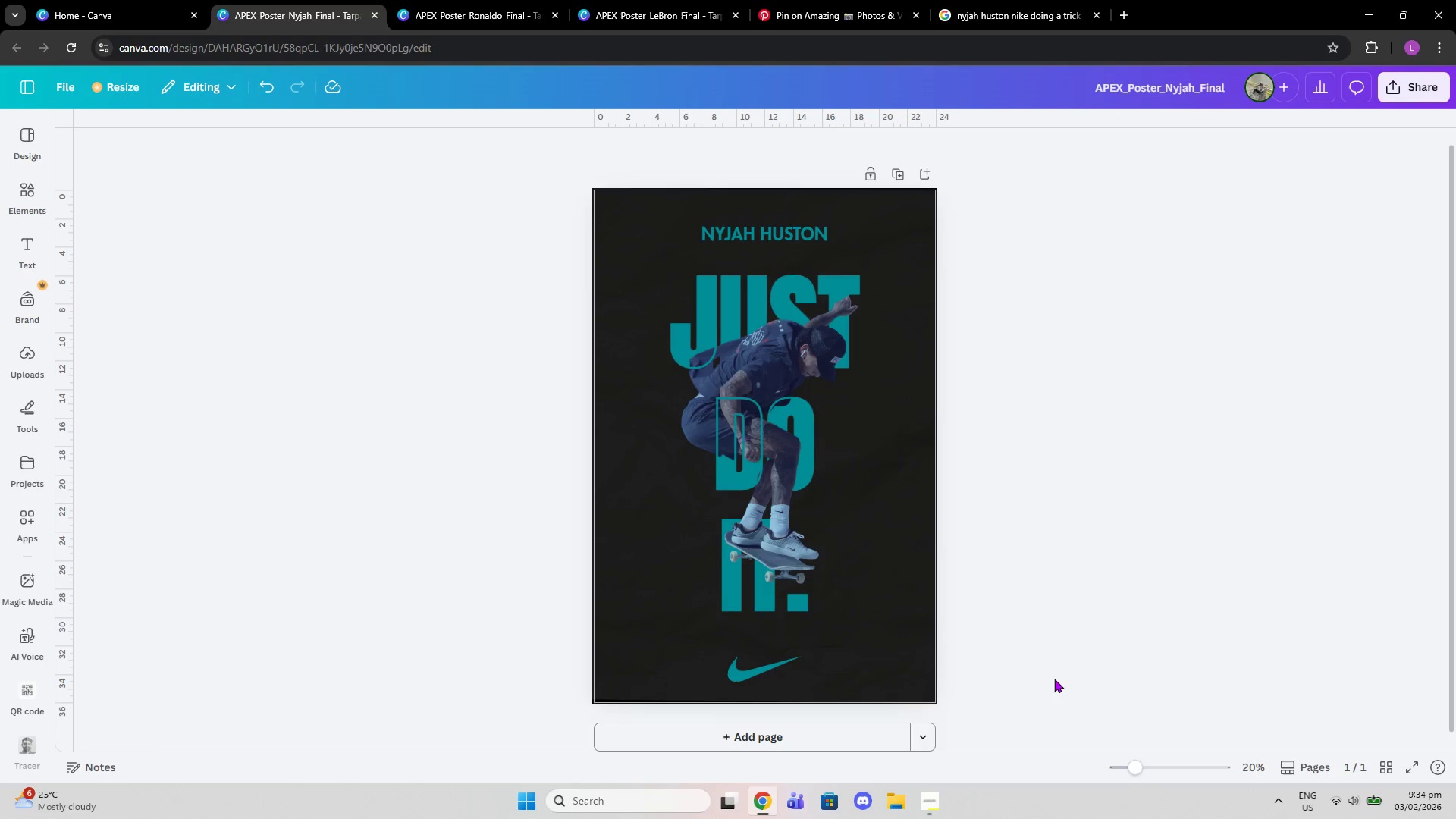 
mouse_move([997, 17])
 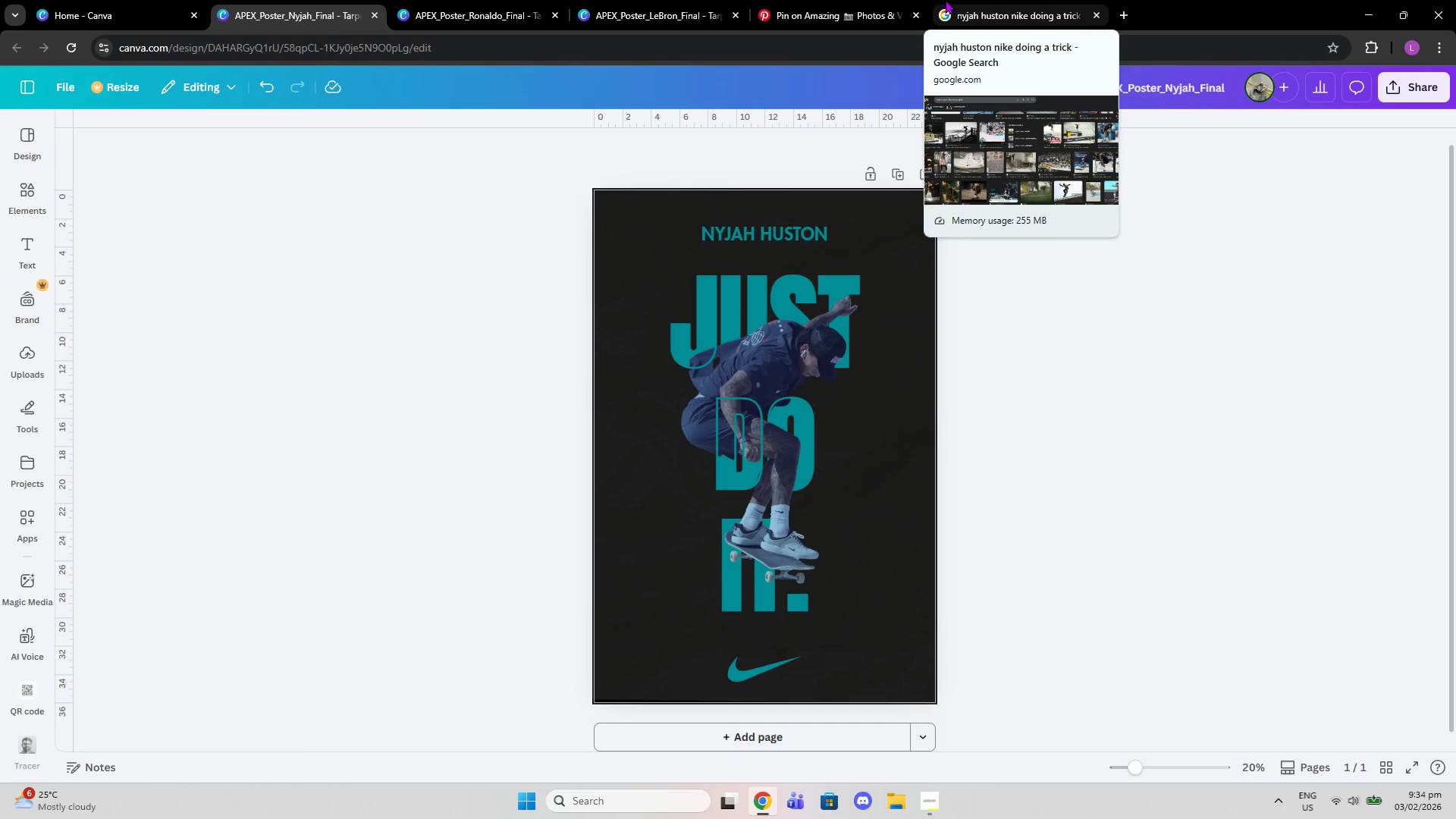 
left_click([945, 0])
 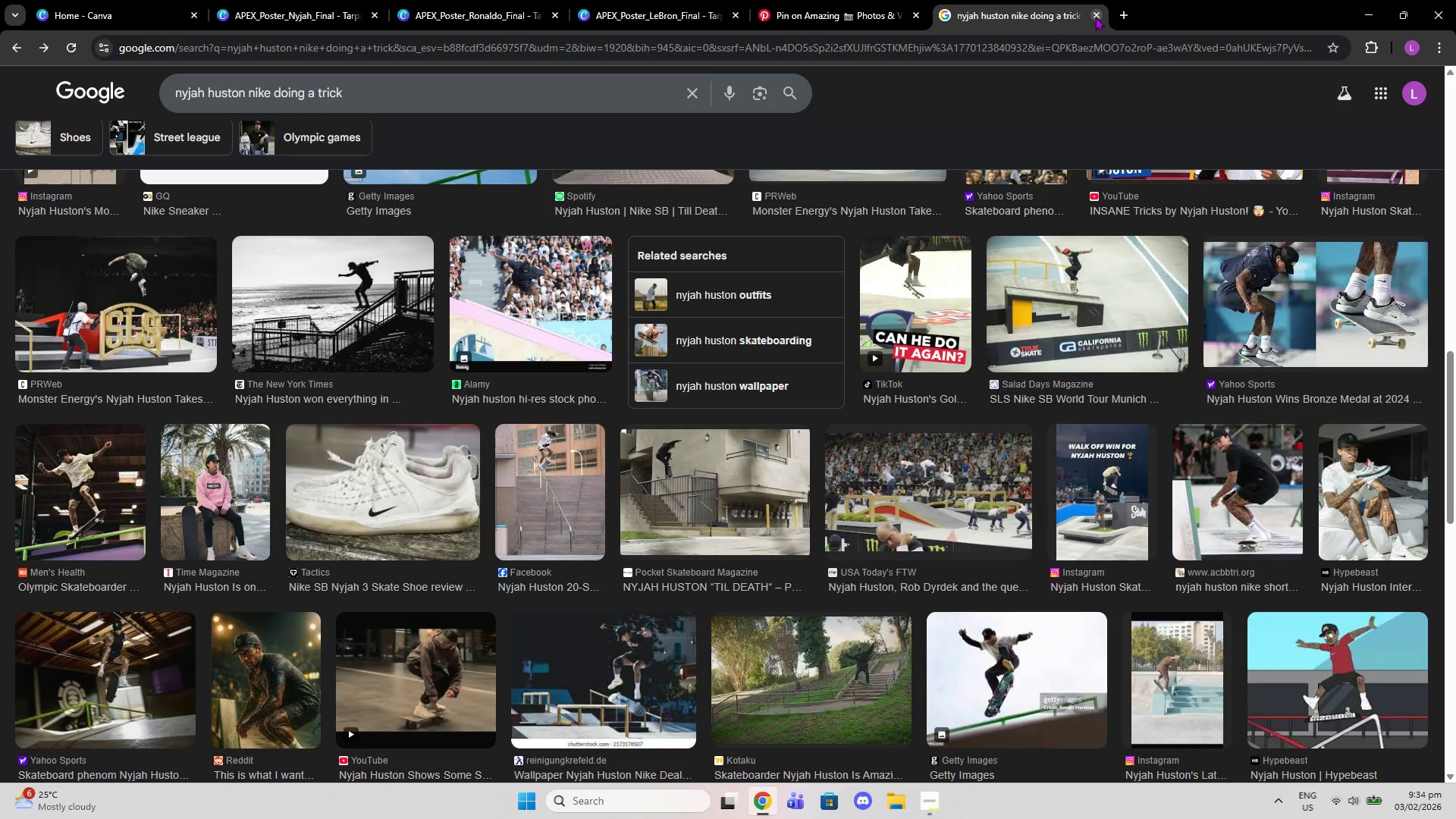 
left_click([1095, 17])
 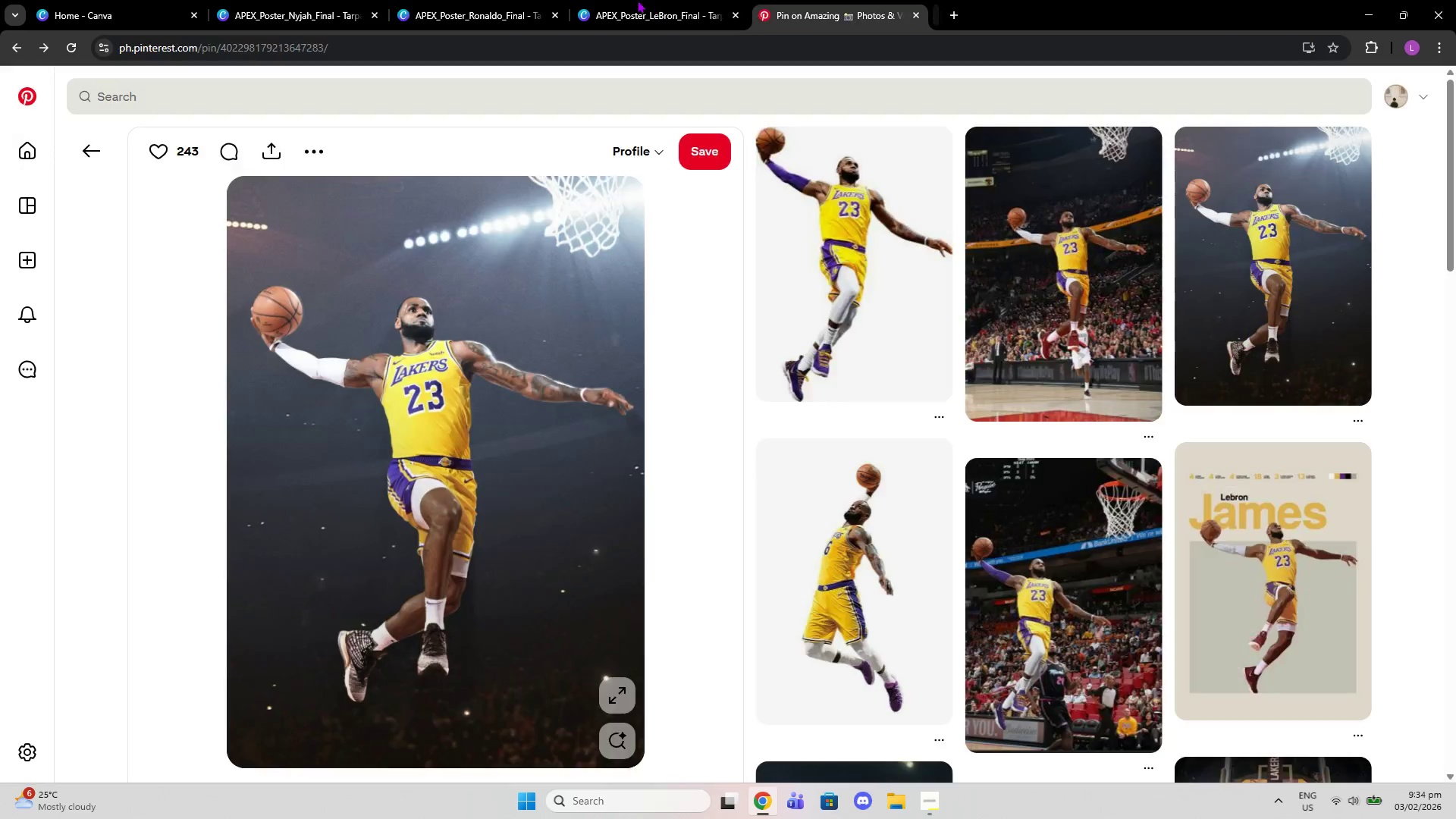 
left_click([632, 0])
 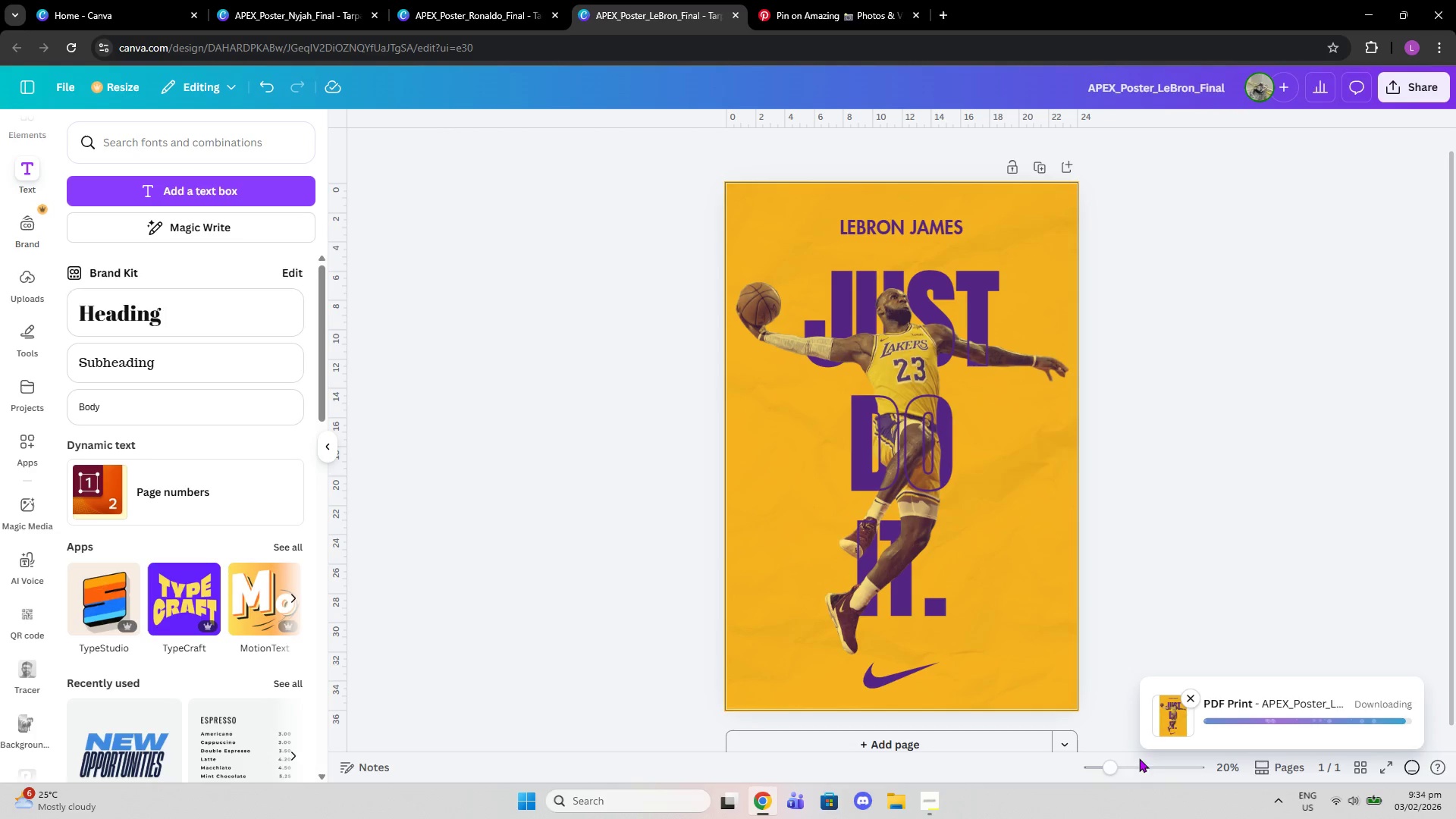 
left_click([914, 818])